 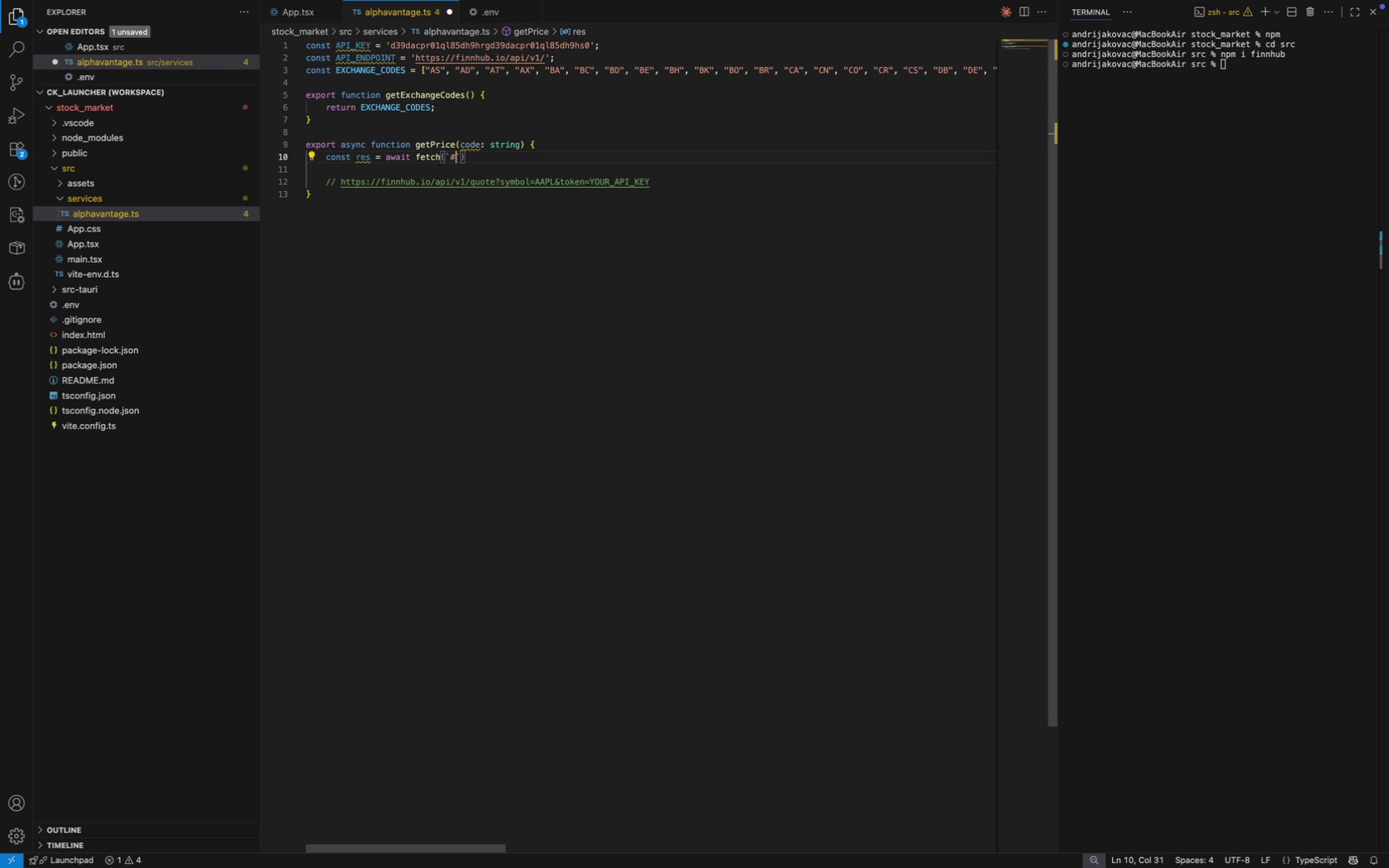 
key(Shift+Backspace)
 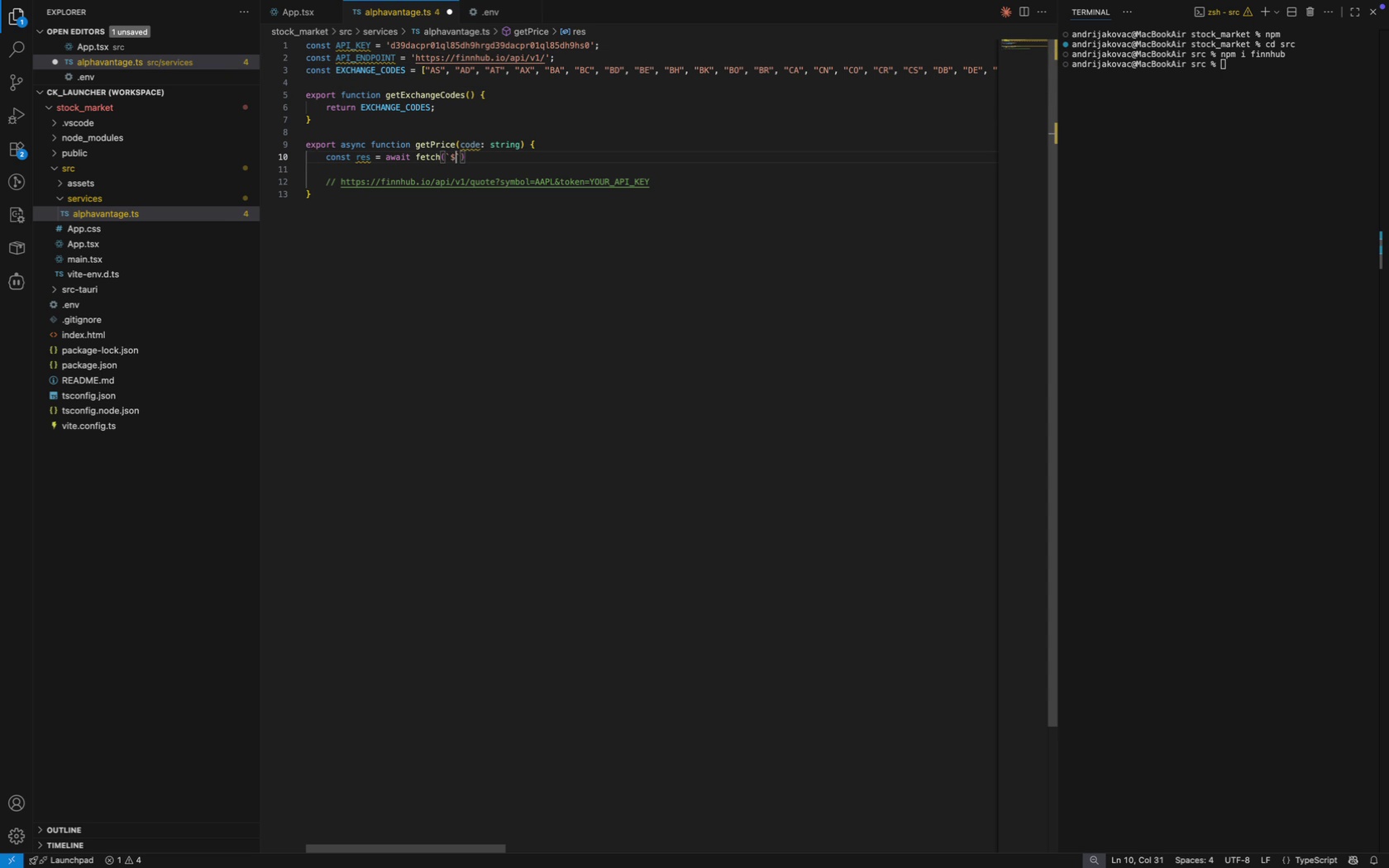 
key(Shift+4)
 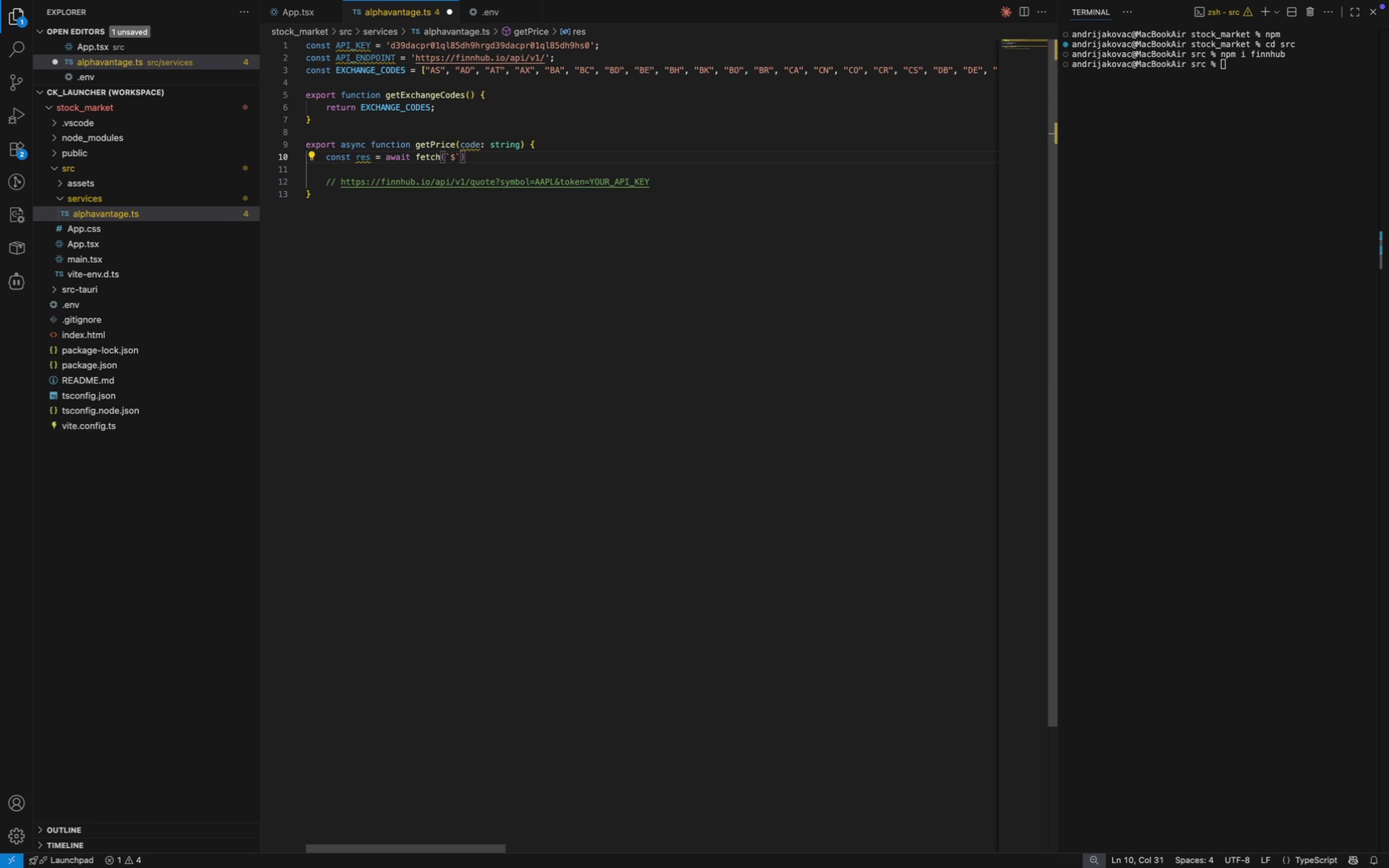 
key(Shift+BracketLeft)
 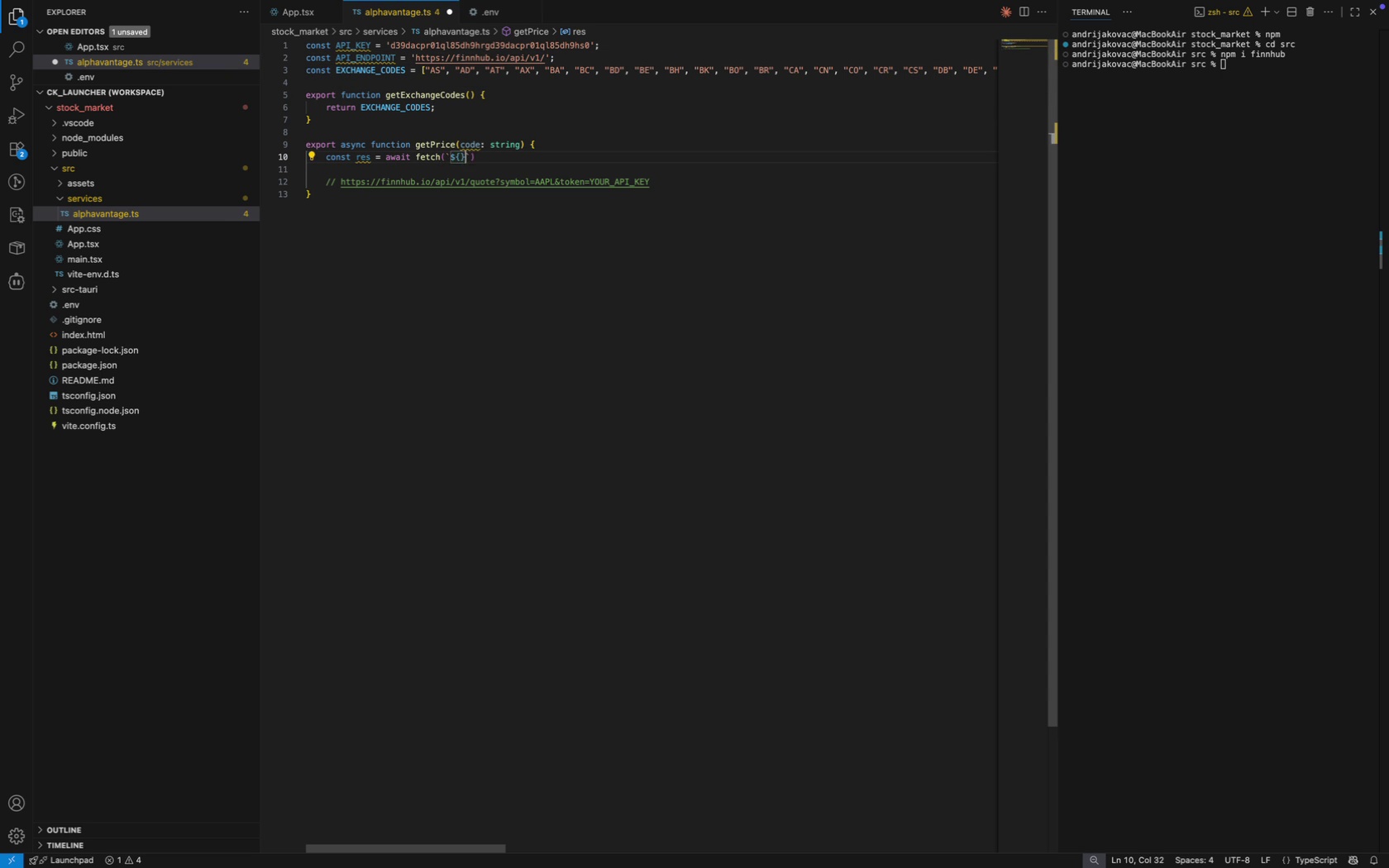 
key(Shift+BracketRight)
 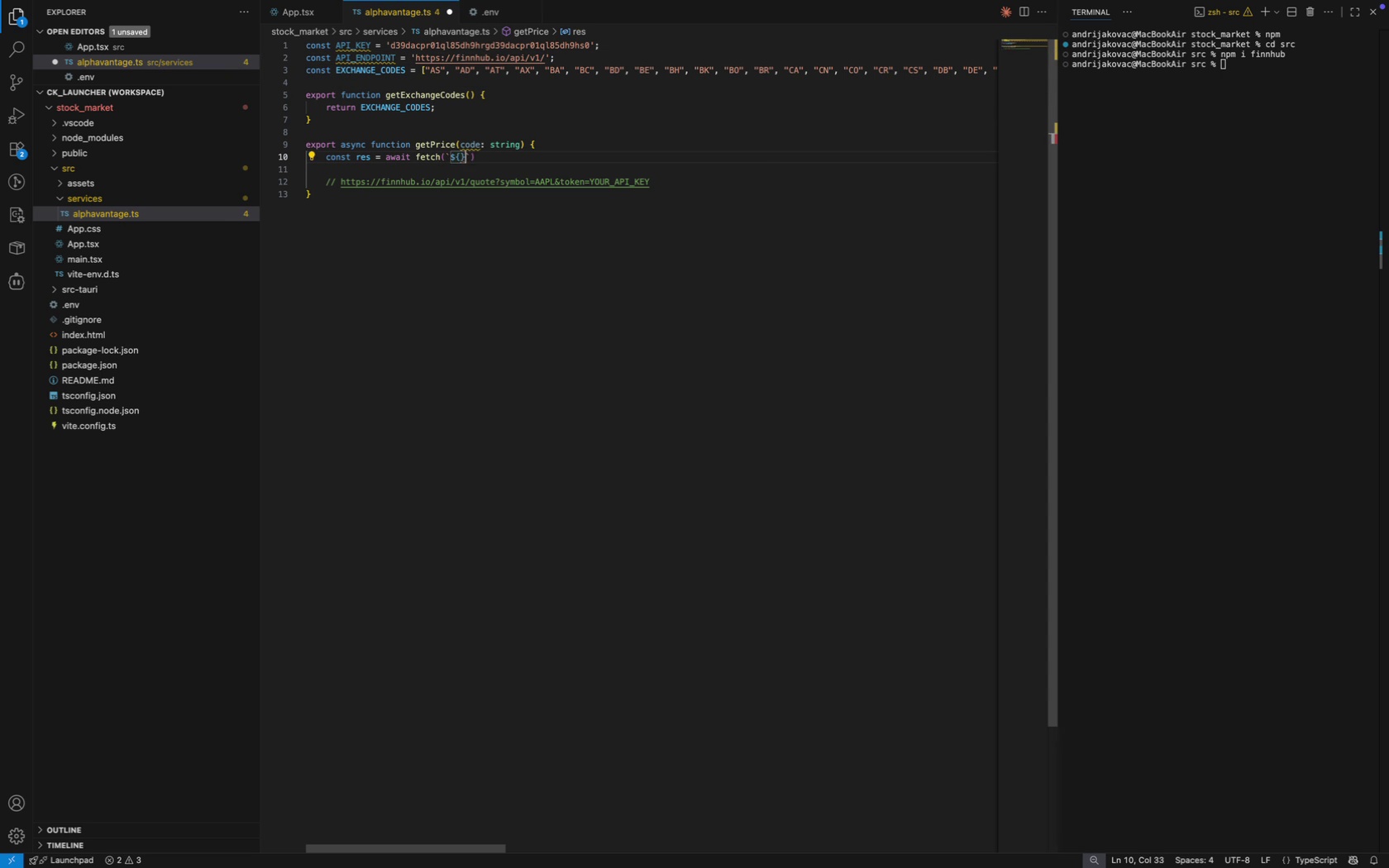 
key(ArrowLeft)